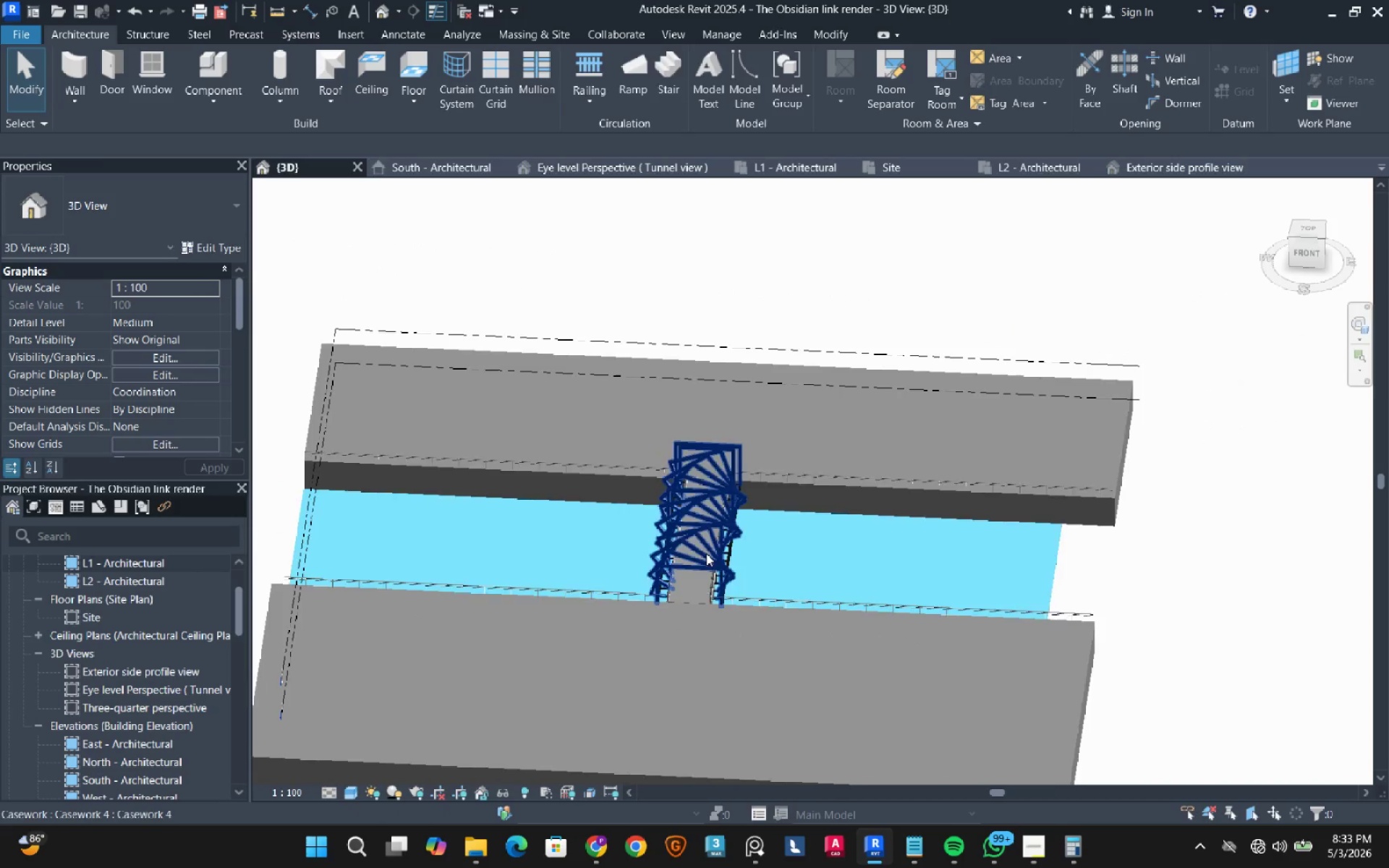 
left_click([938, 393])
 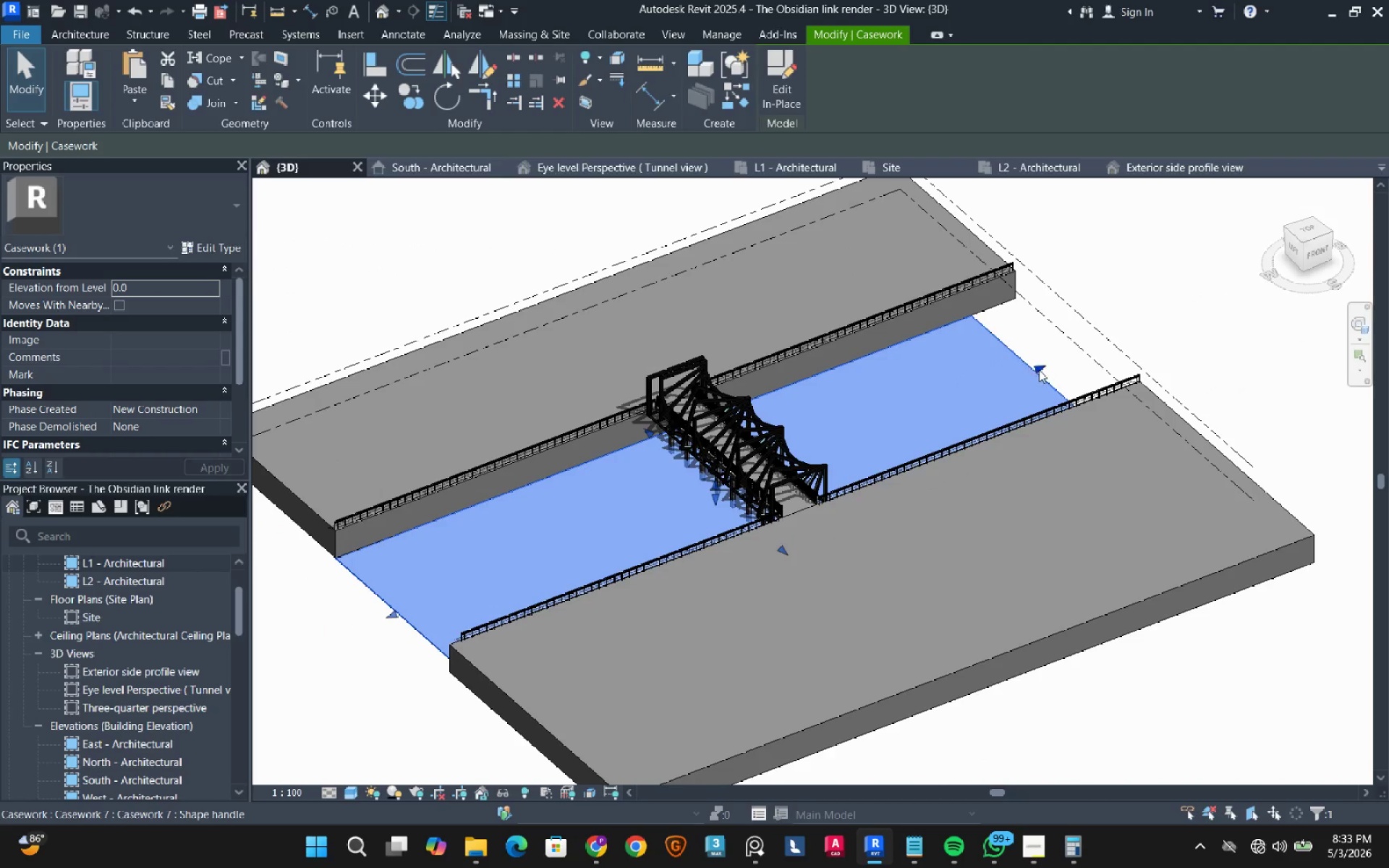 
left_click_drag(start_coordinate=[1039, 370], to_coordinate=[1078, 349])
 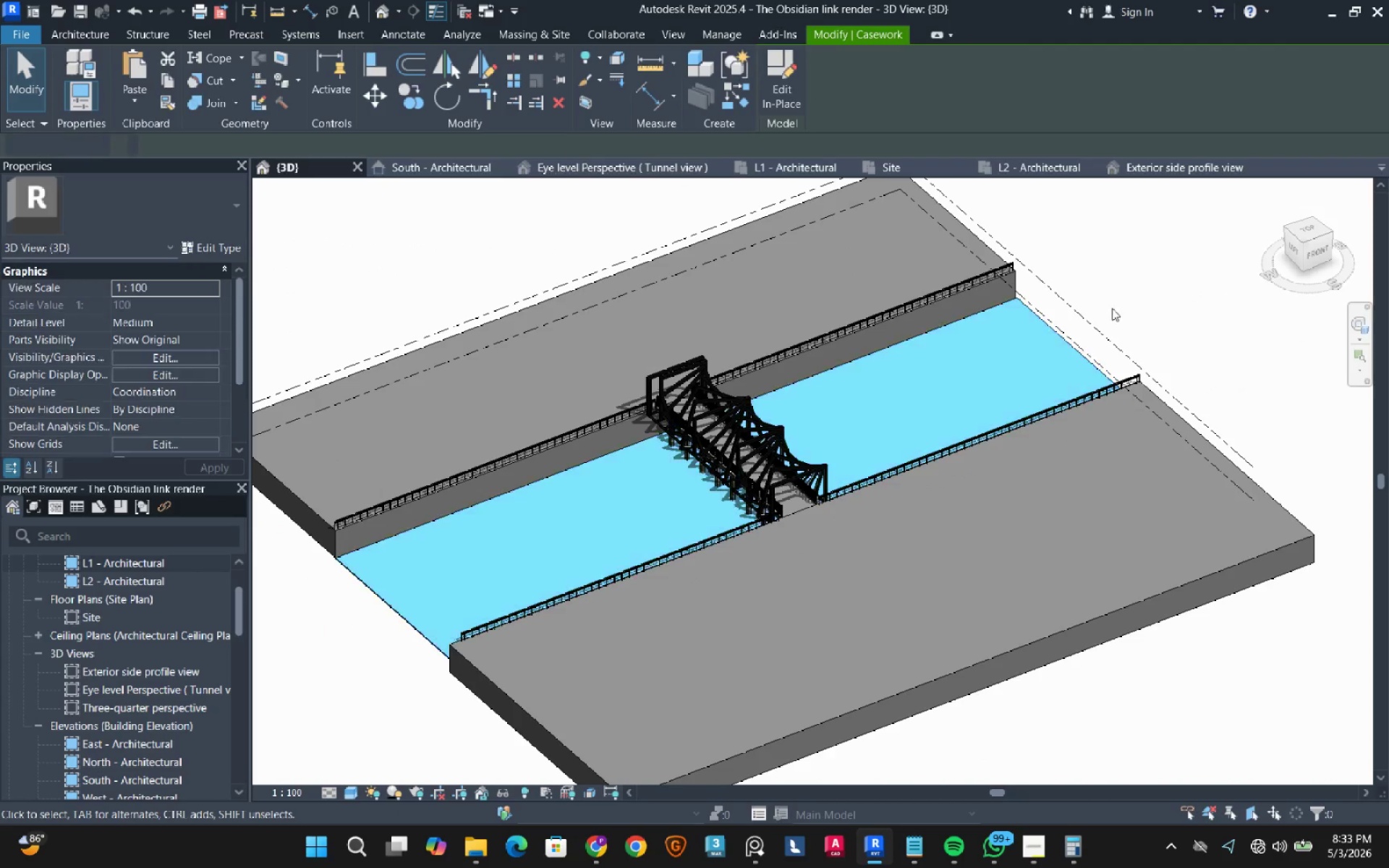 
hold_key(key=ShiftLeft, duration=0.64)
 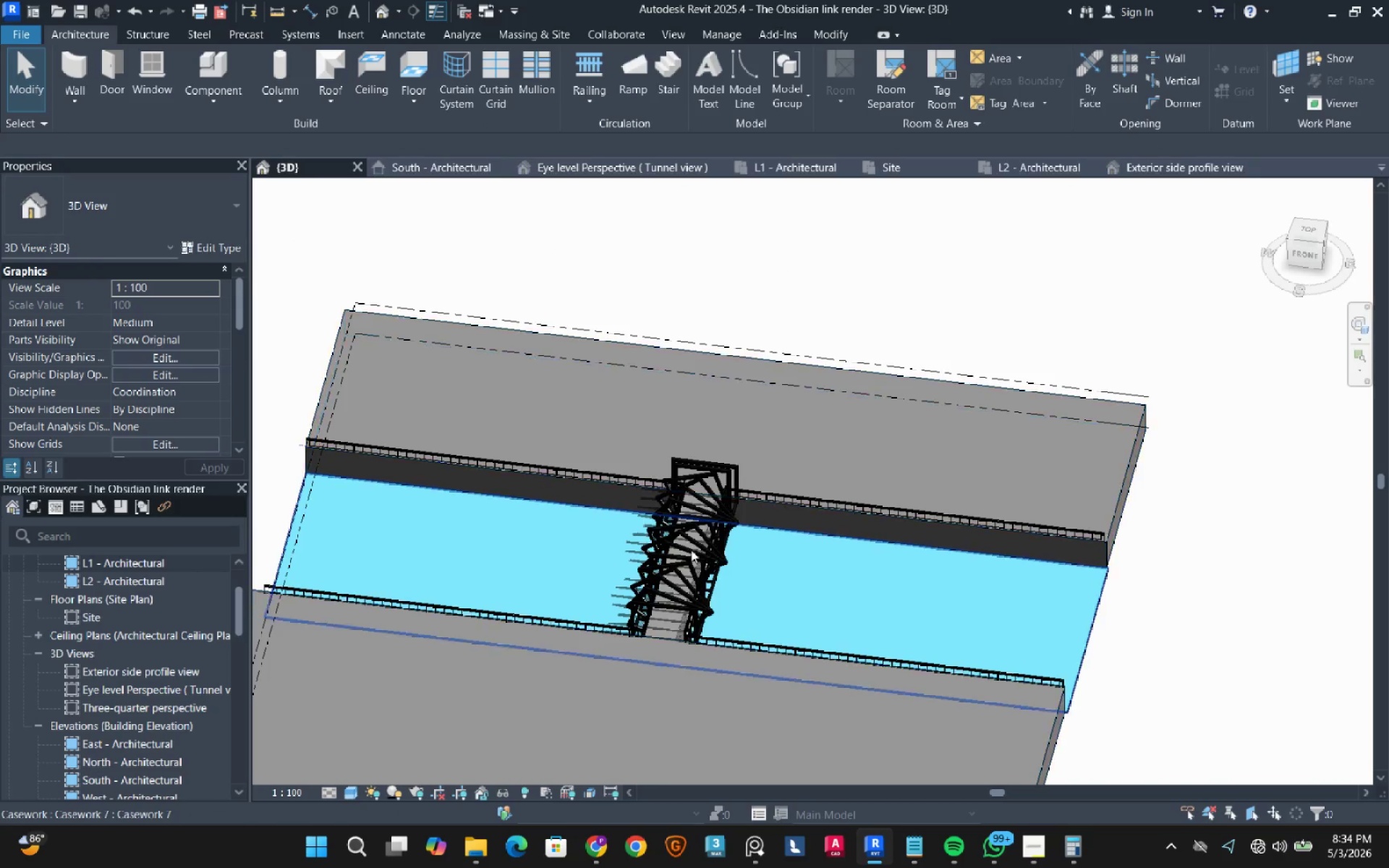 
scroll: coordinate [601, 673], scroll_direction: up, amount: 15.0
 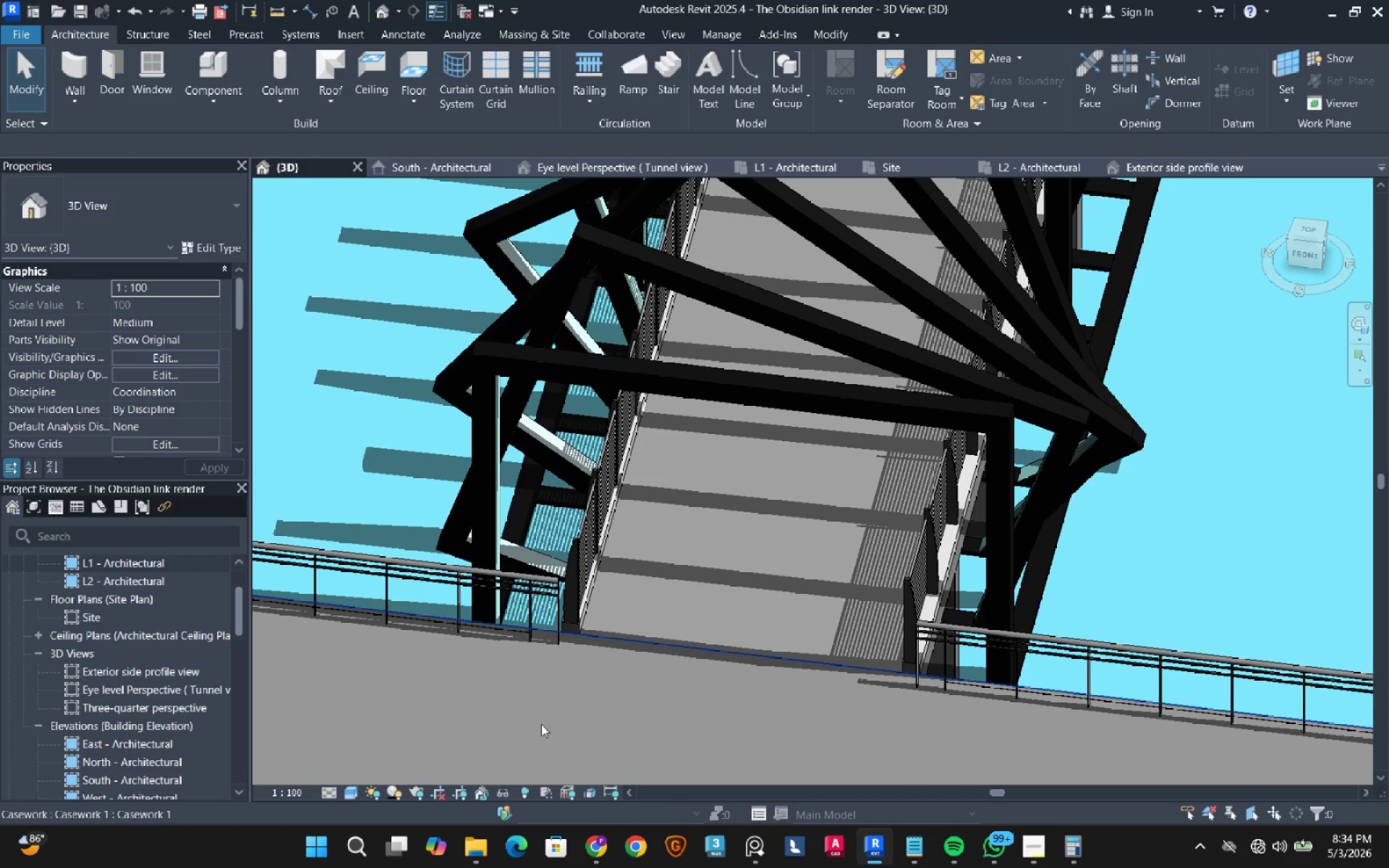 
mouse_move([544, 718])
 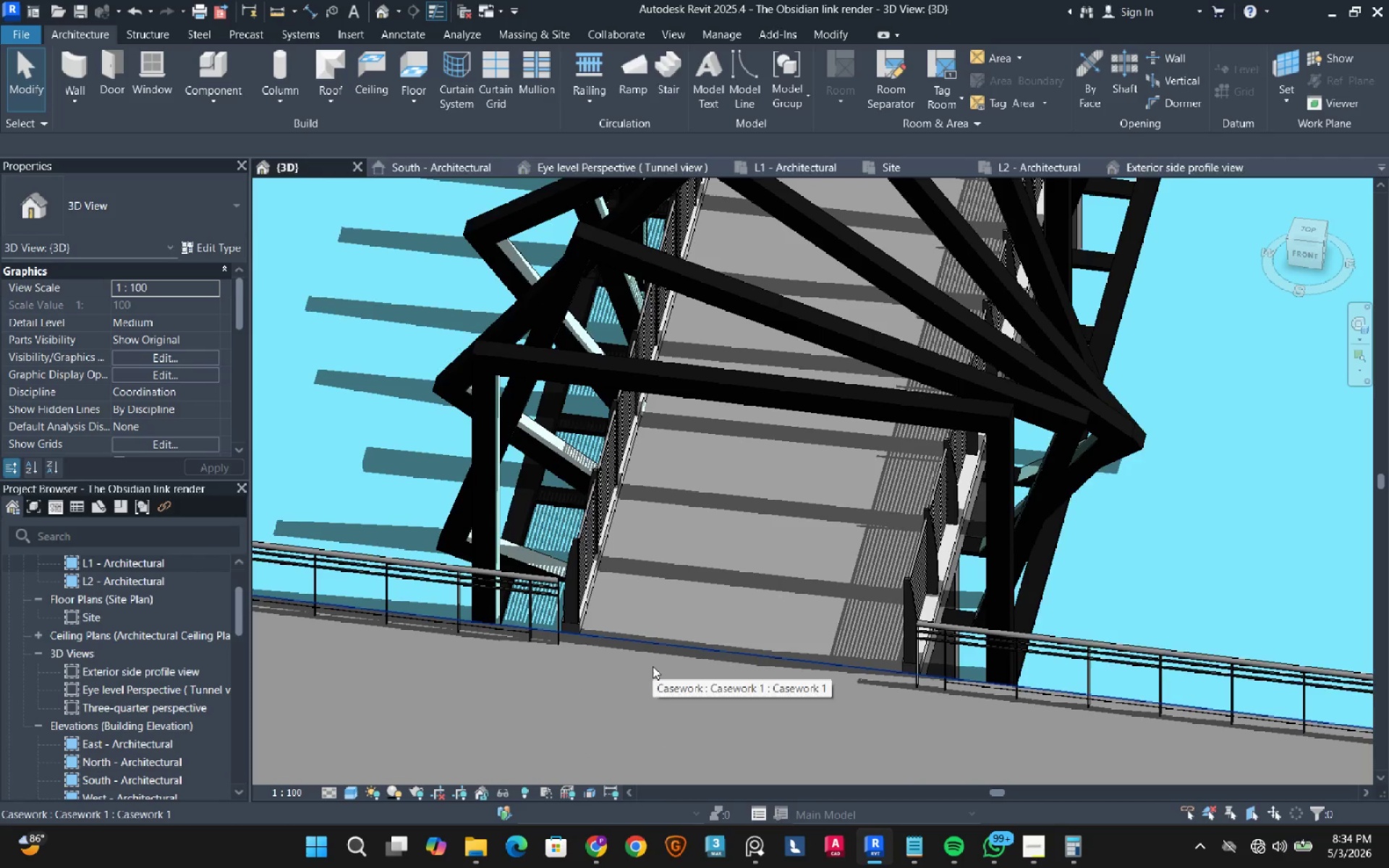 